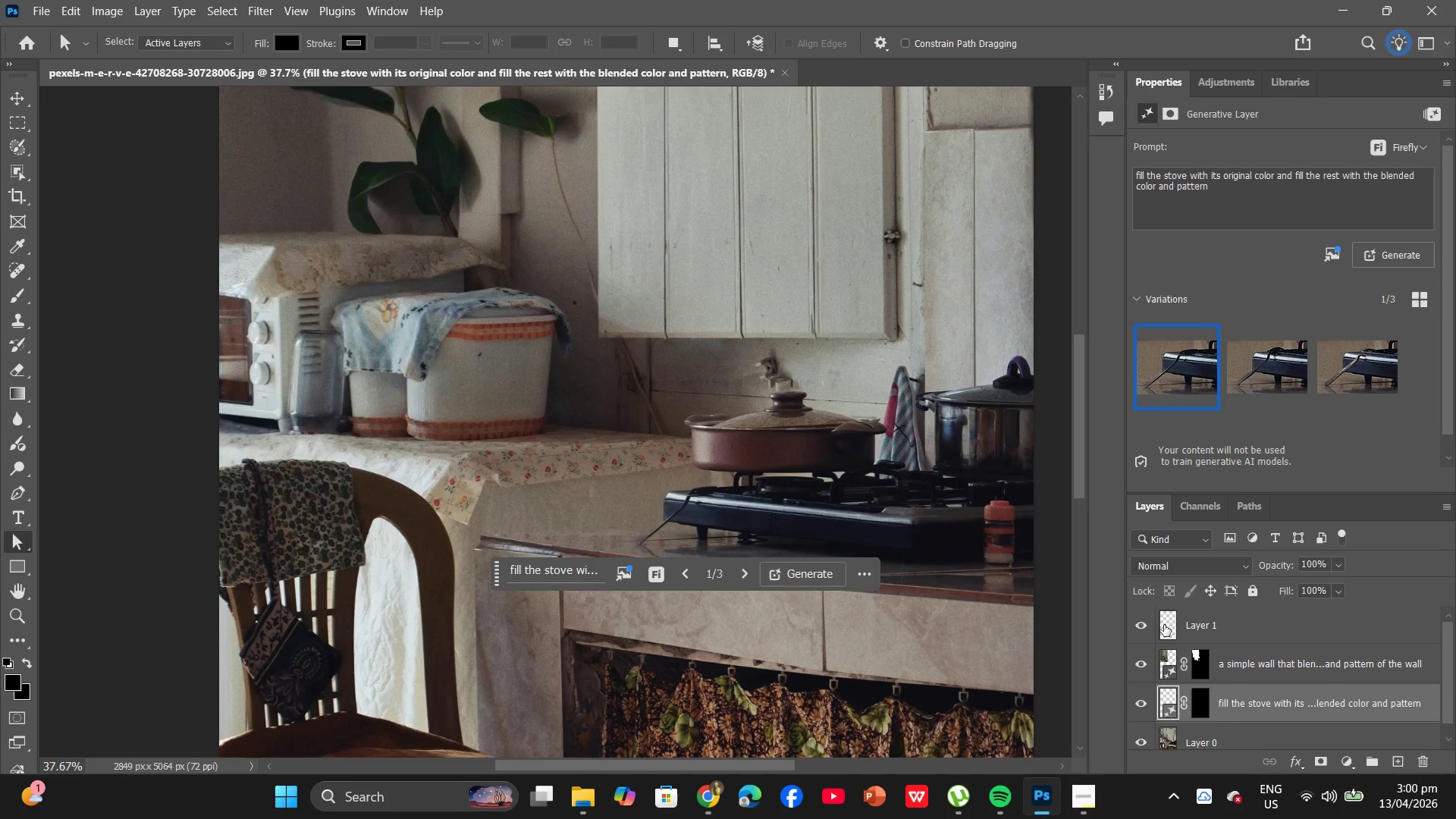 
left_click([1164, 625])
 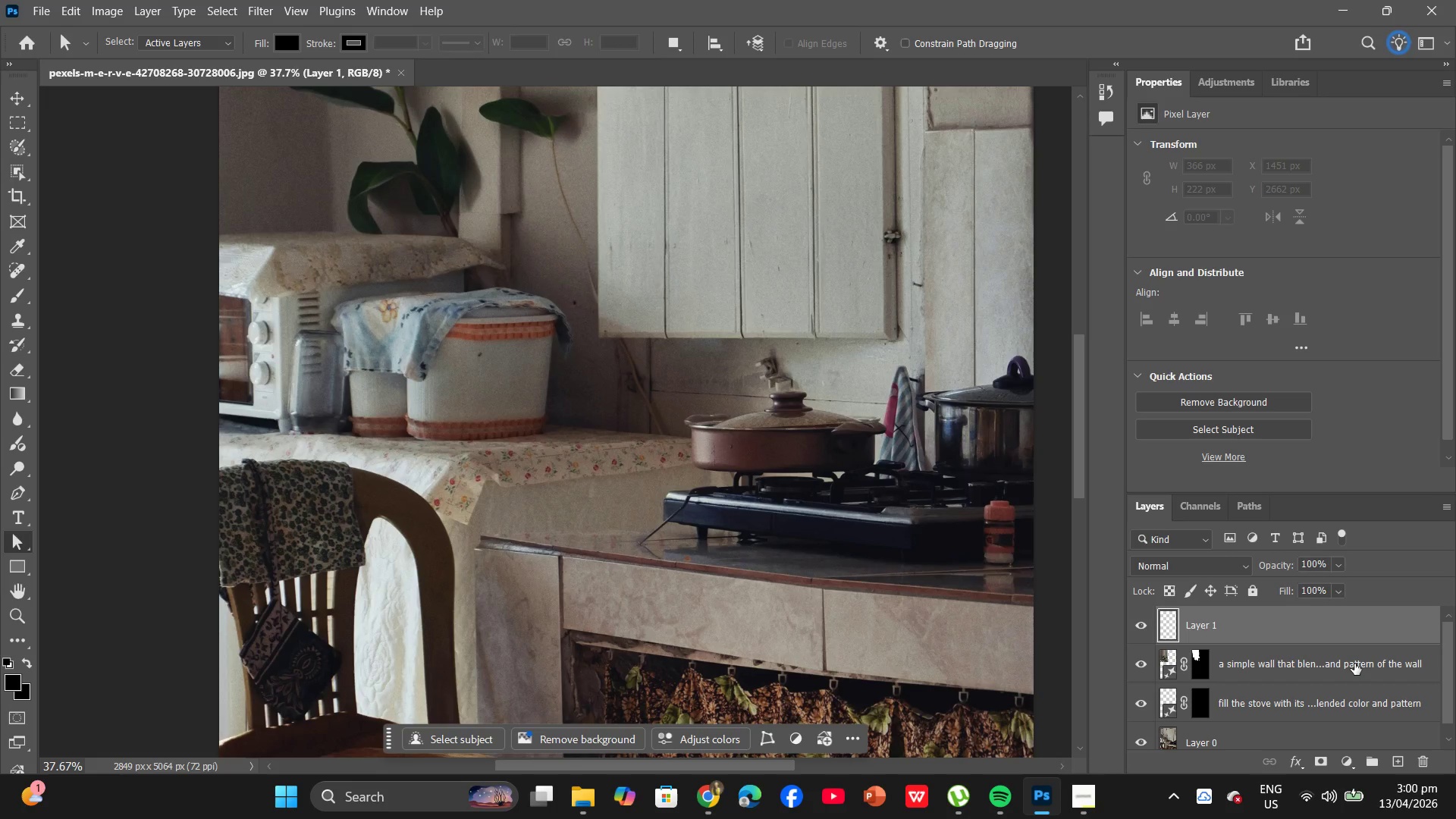 
wait(14.86)
 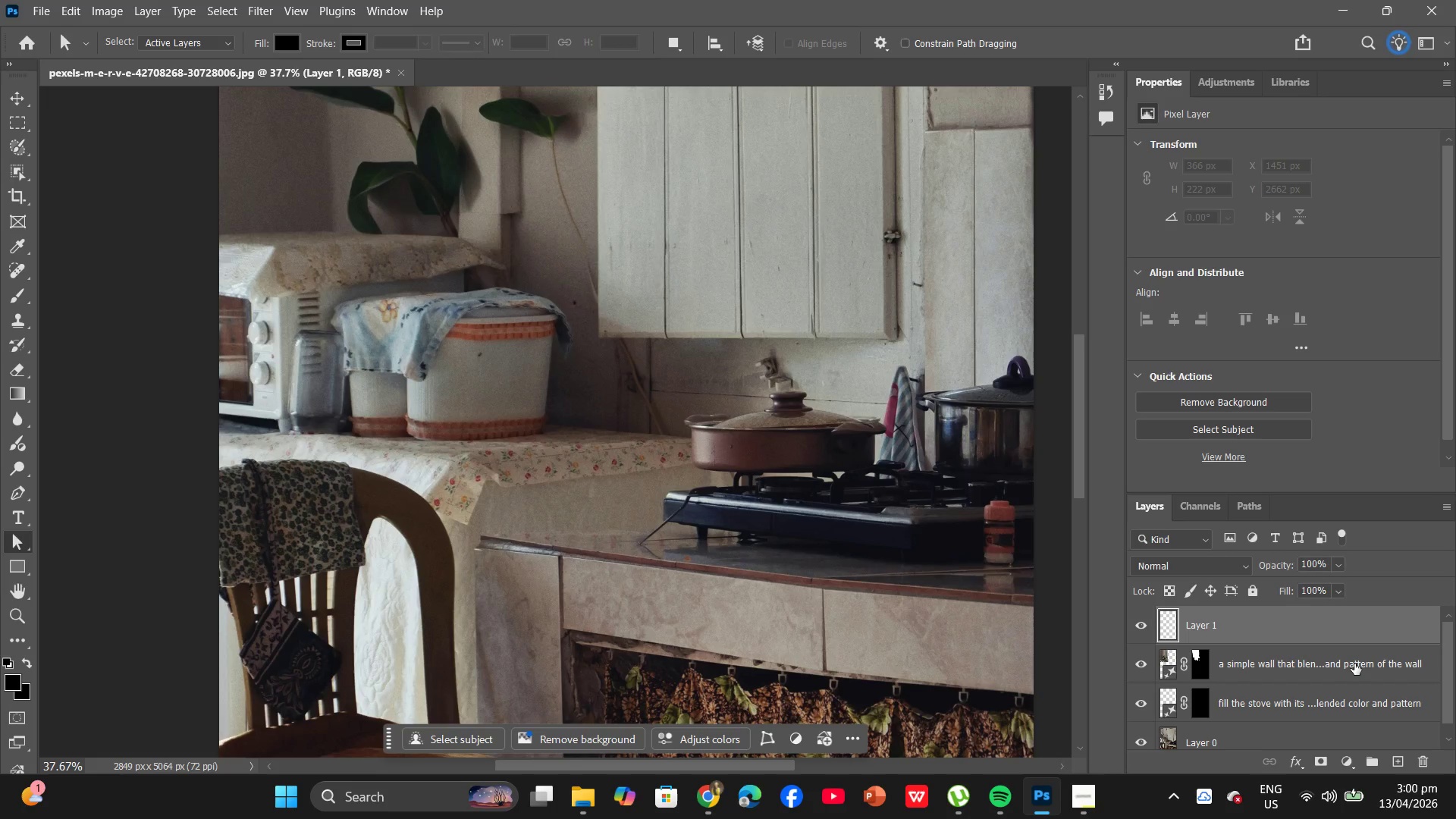 
hold_key(key=P, duration=0.31)
 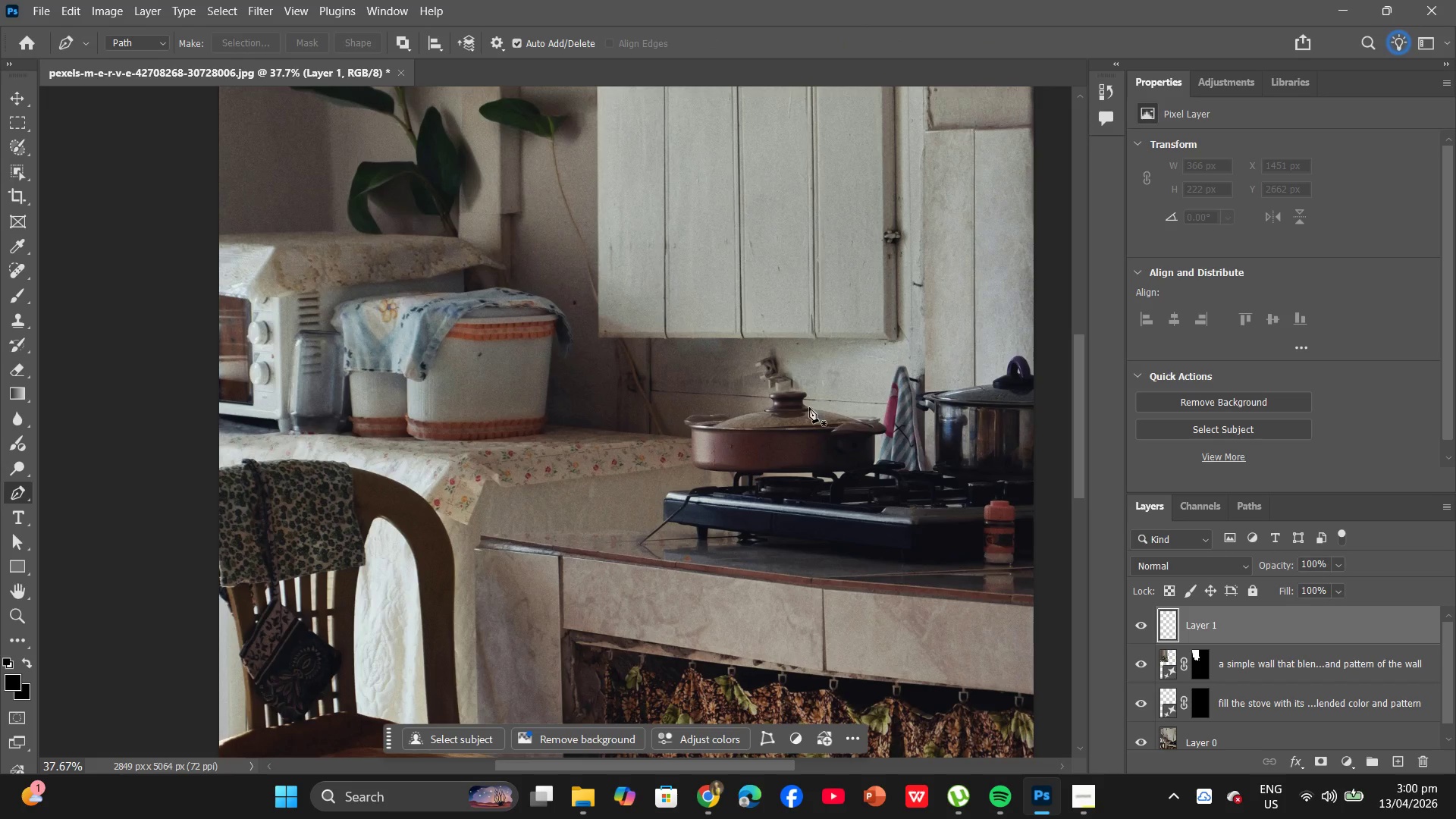 
hold_key(key=AltLeft, duration=1.69)
scroll: coordinate [776, 366], scroll_direction: up, amount: 12.0
 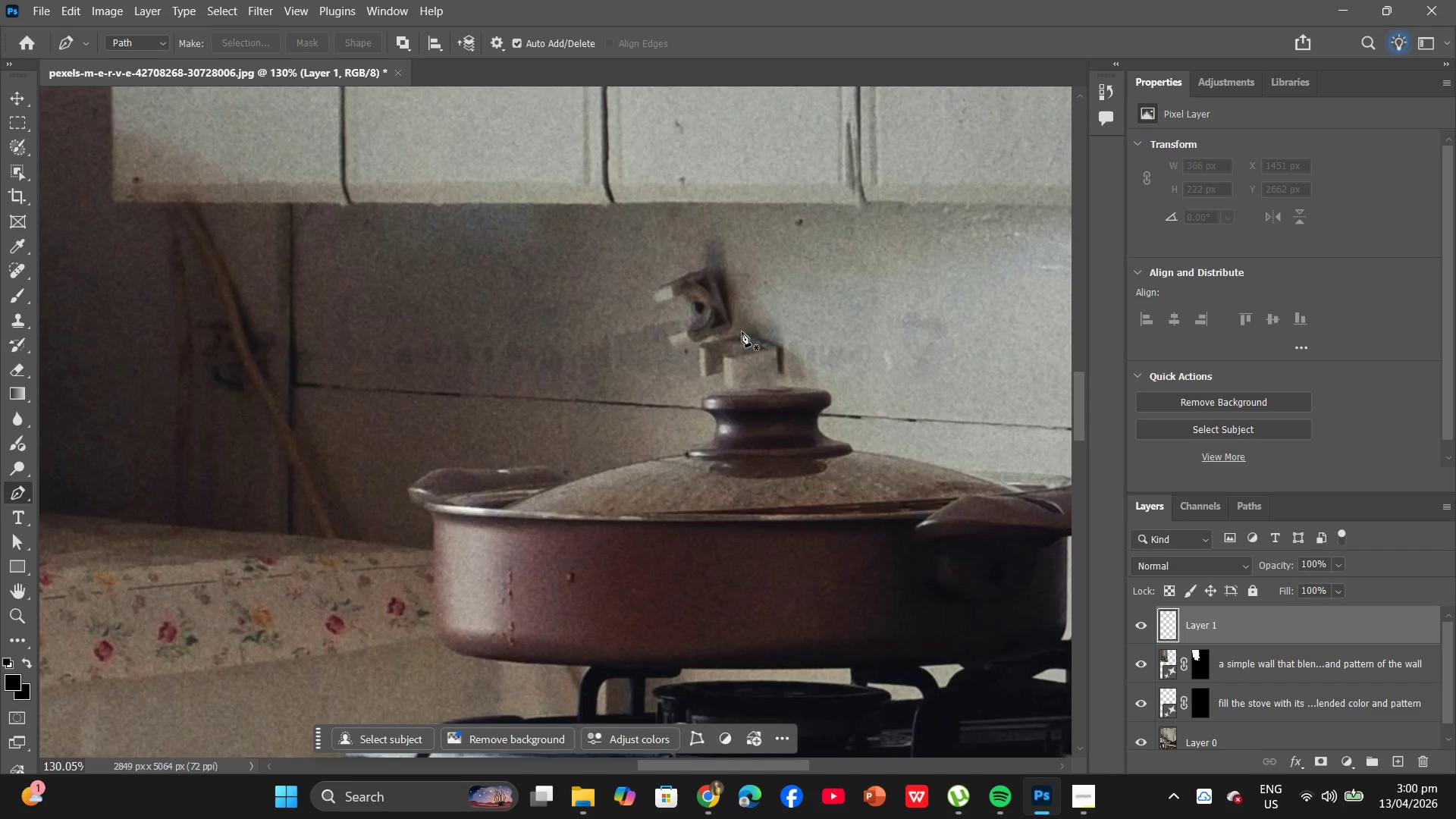 
left_click([733, 326])
 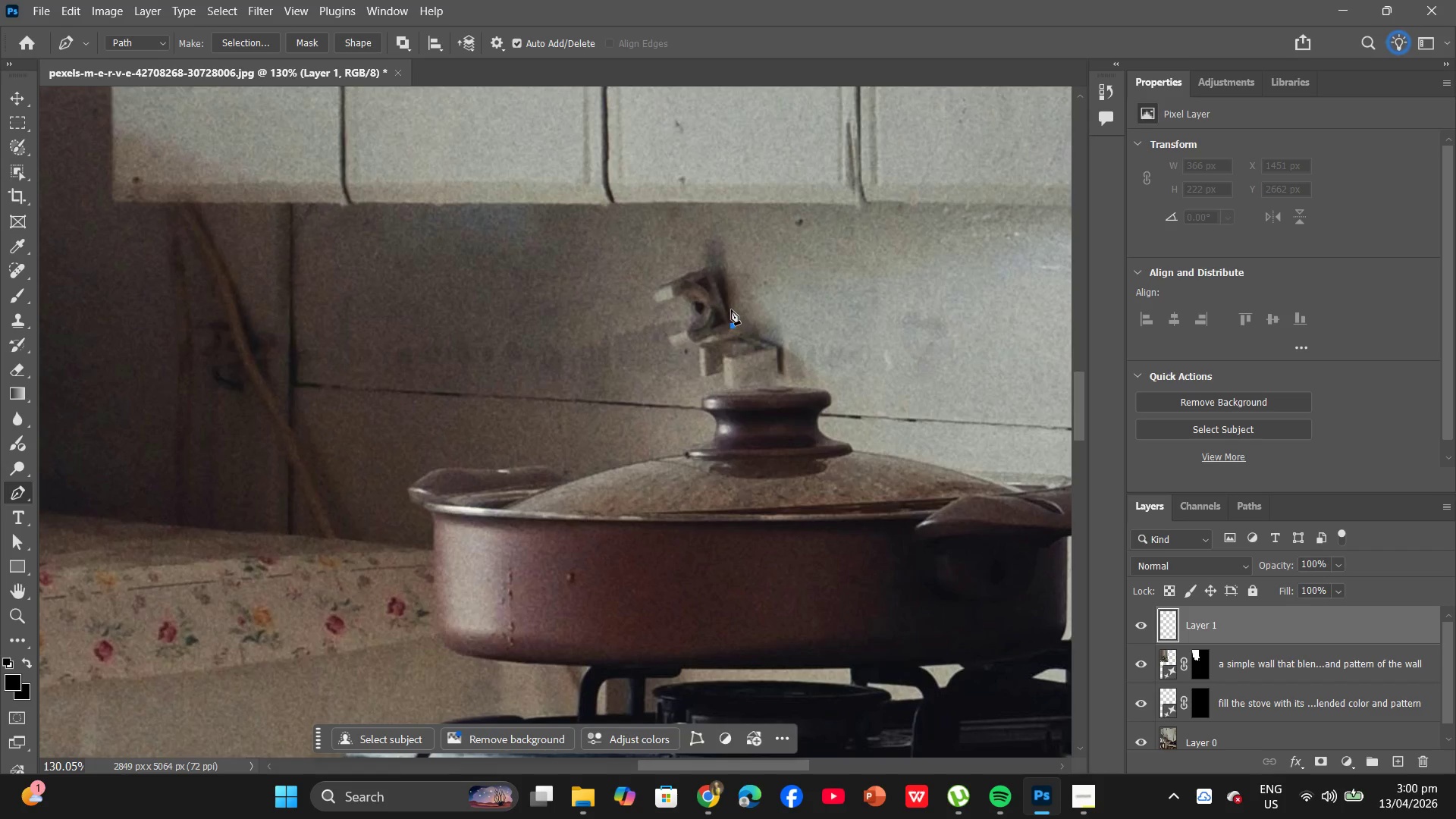 
left_click([731, 309])
 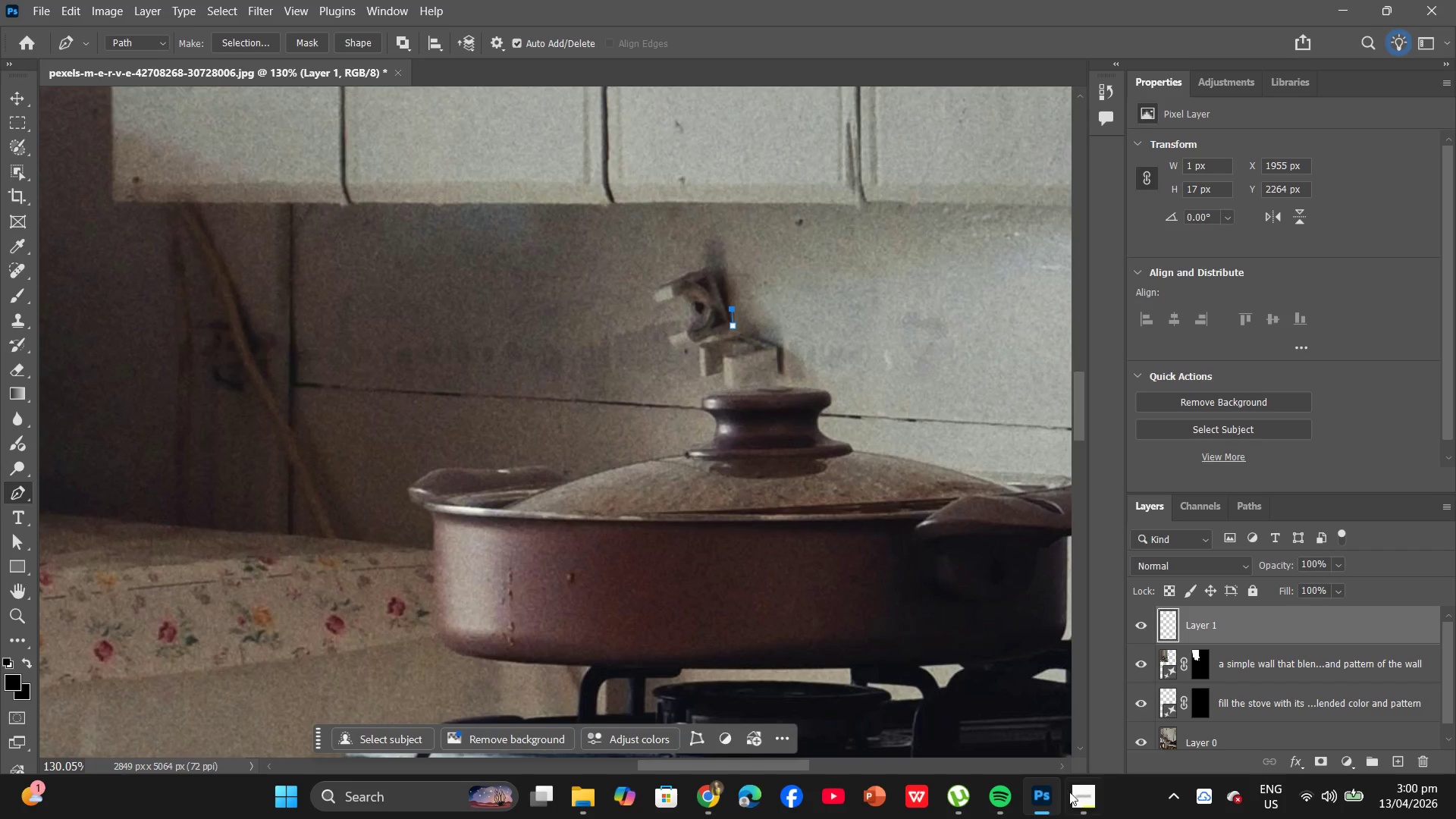 
left_click([1078, 791])